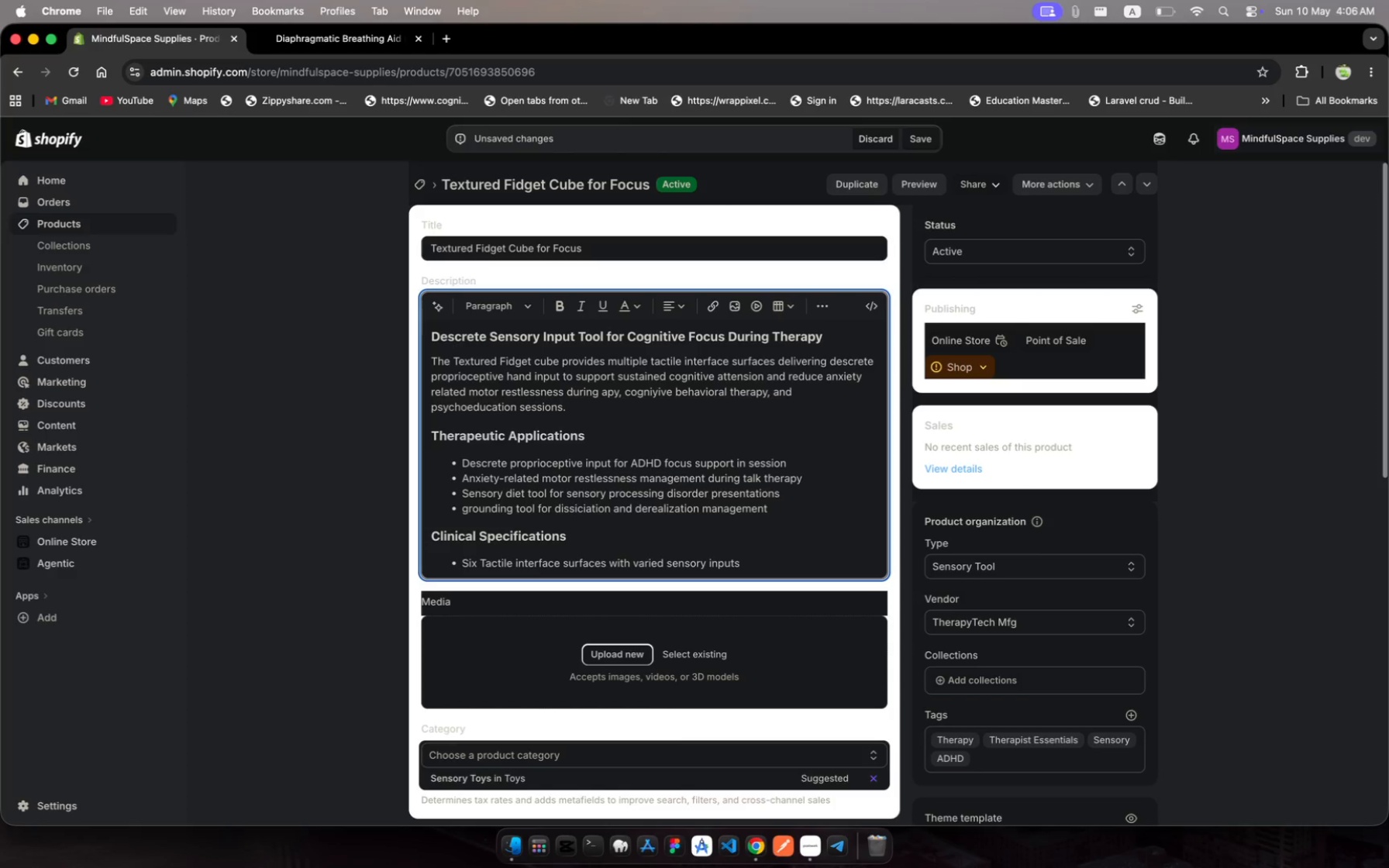 
hold_key(key=U, duration=0.35)
 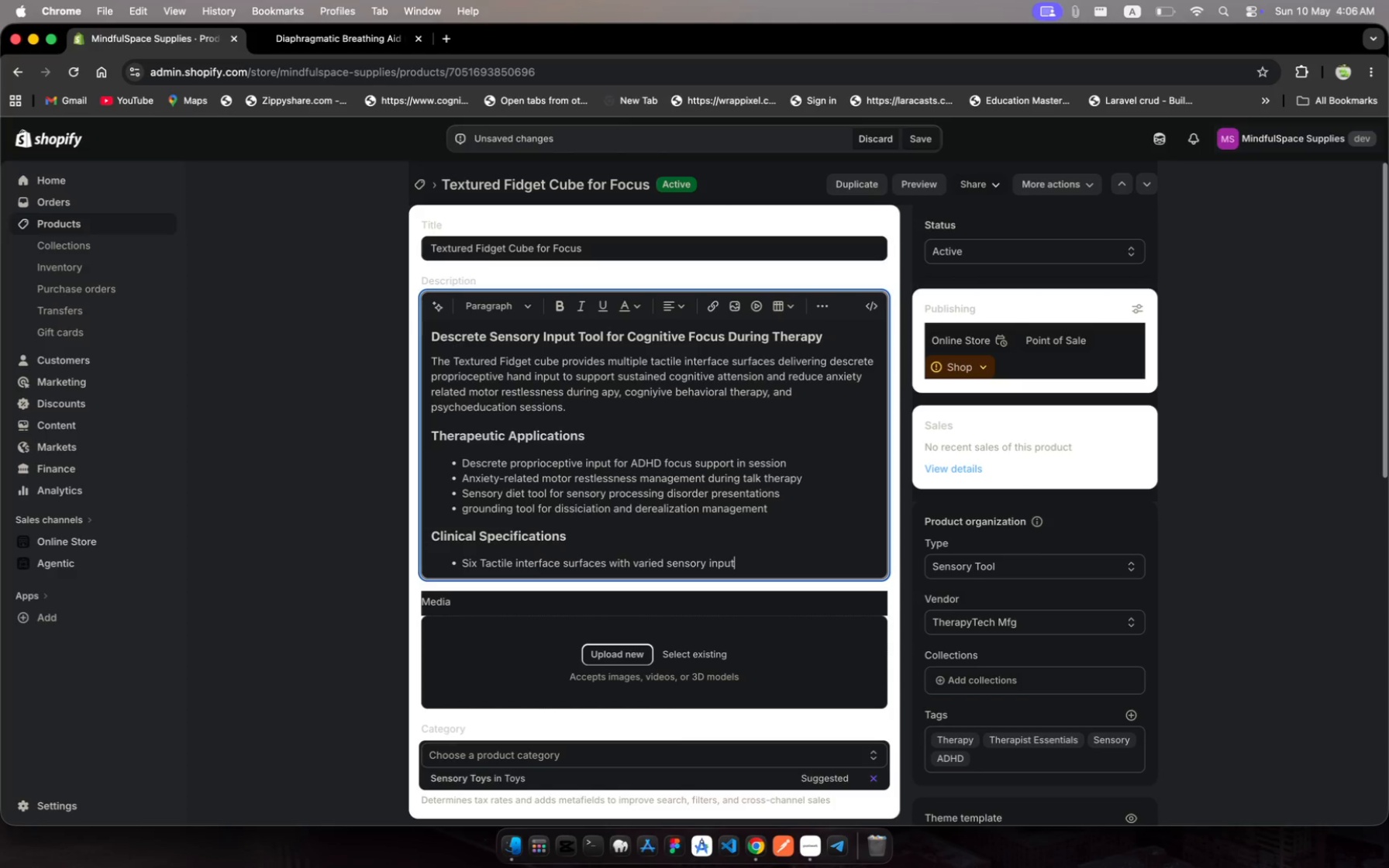 
hold_key(key=T, duration=0.3)
 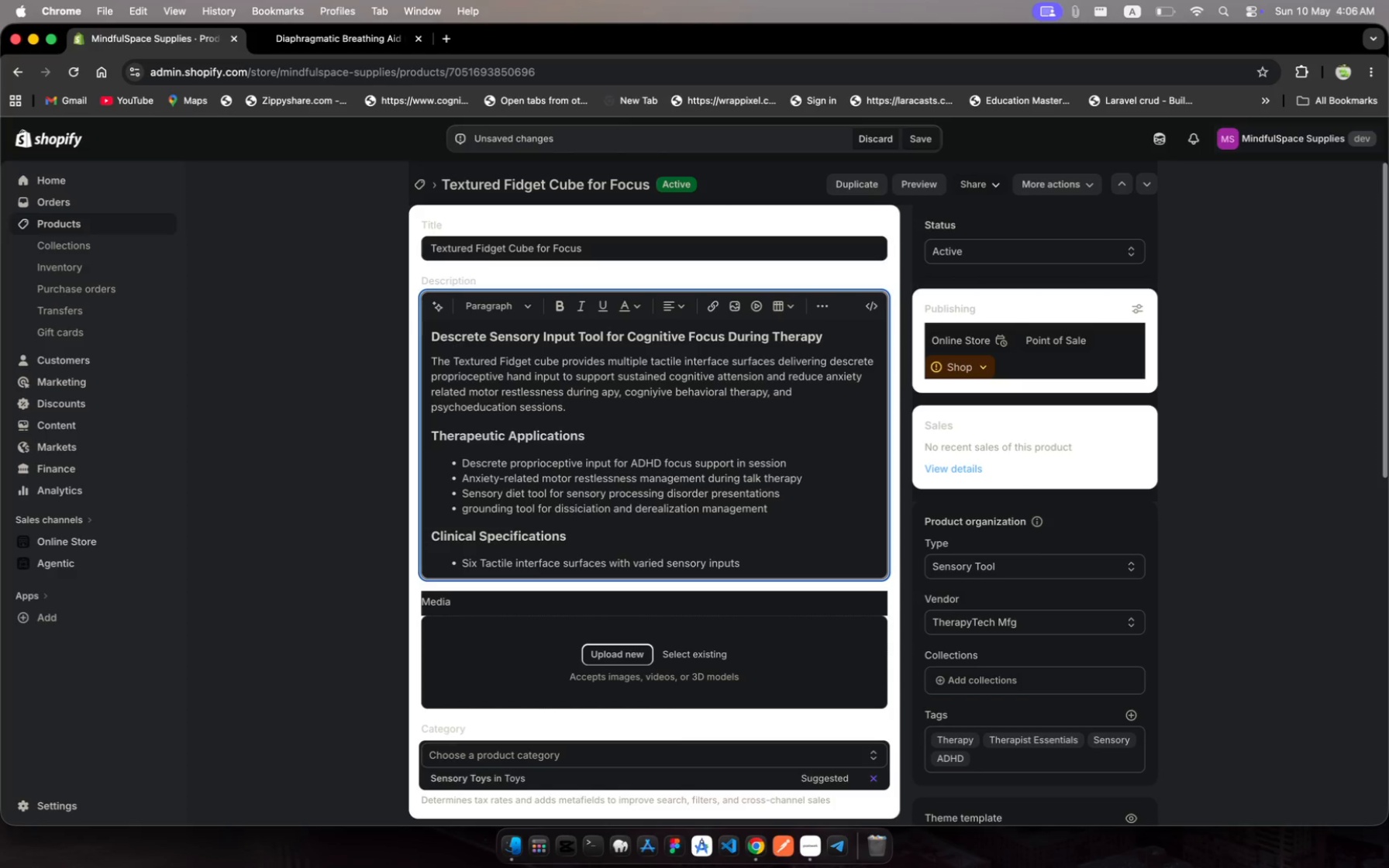 
key(Enter)
 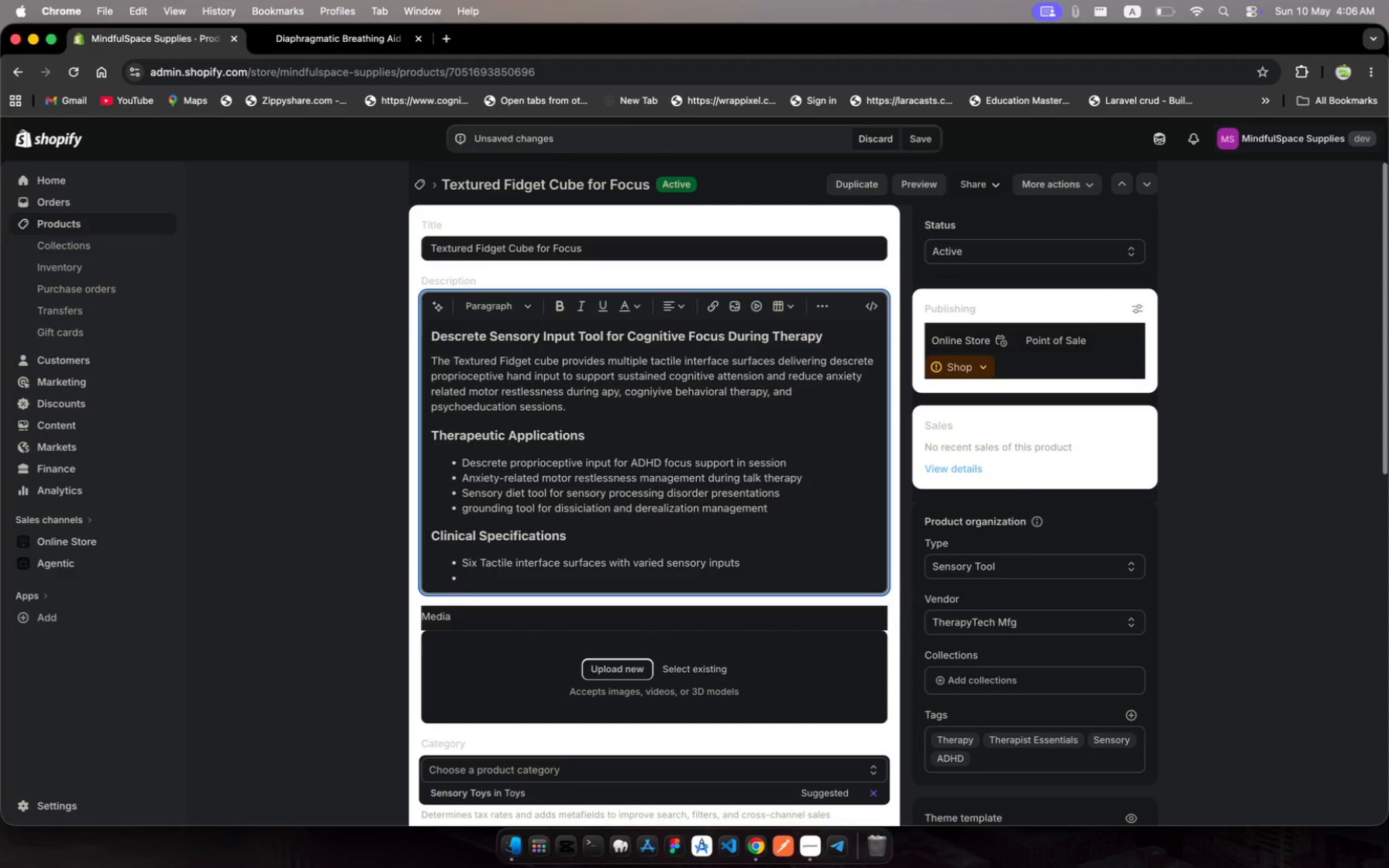 
wait(19.42)
 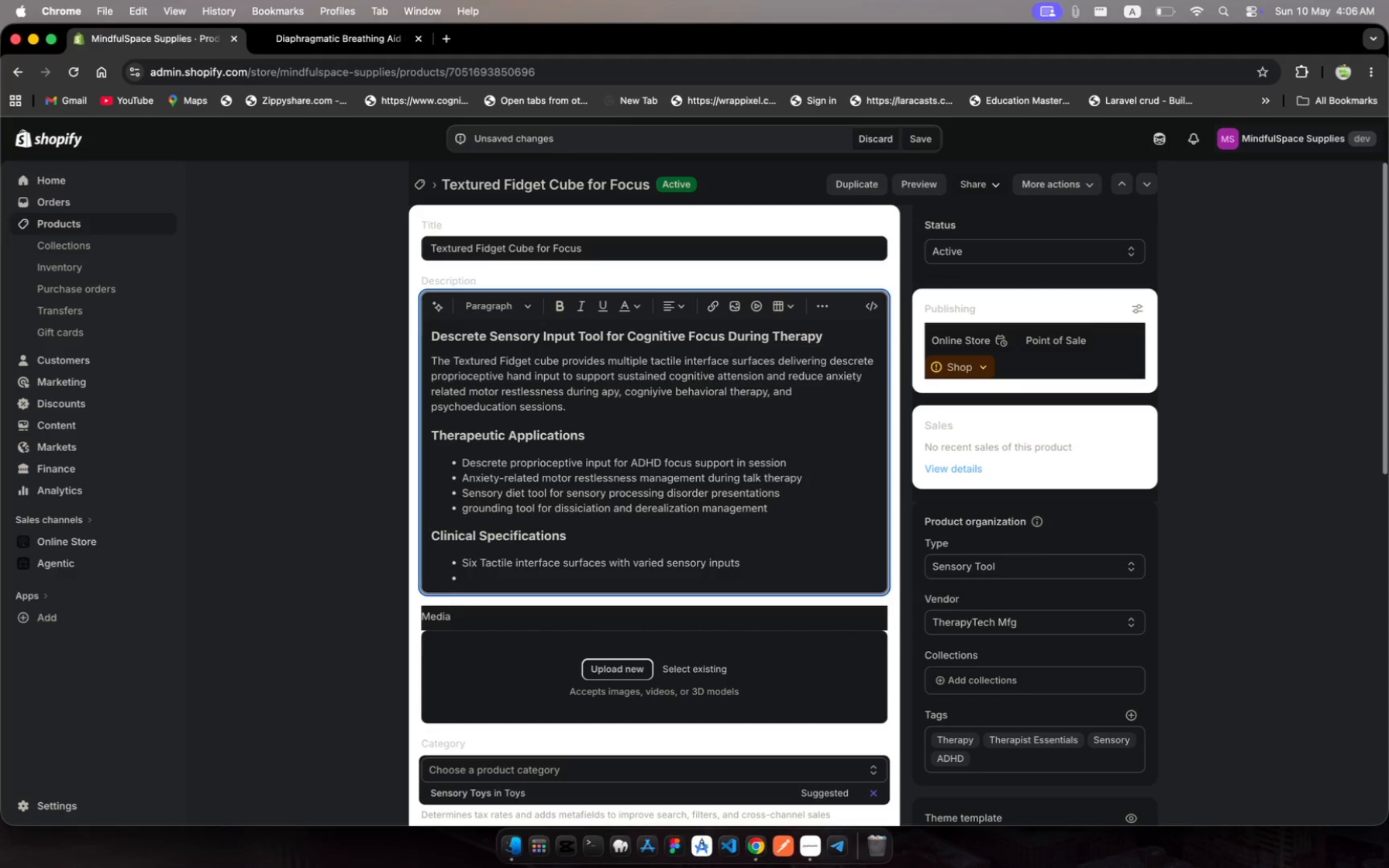 
left_click([816, 851])